 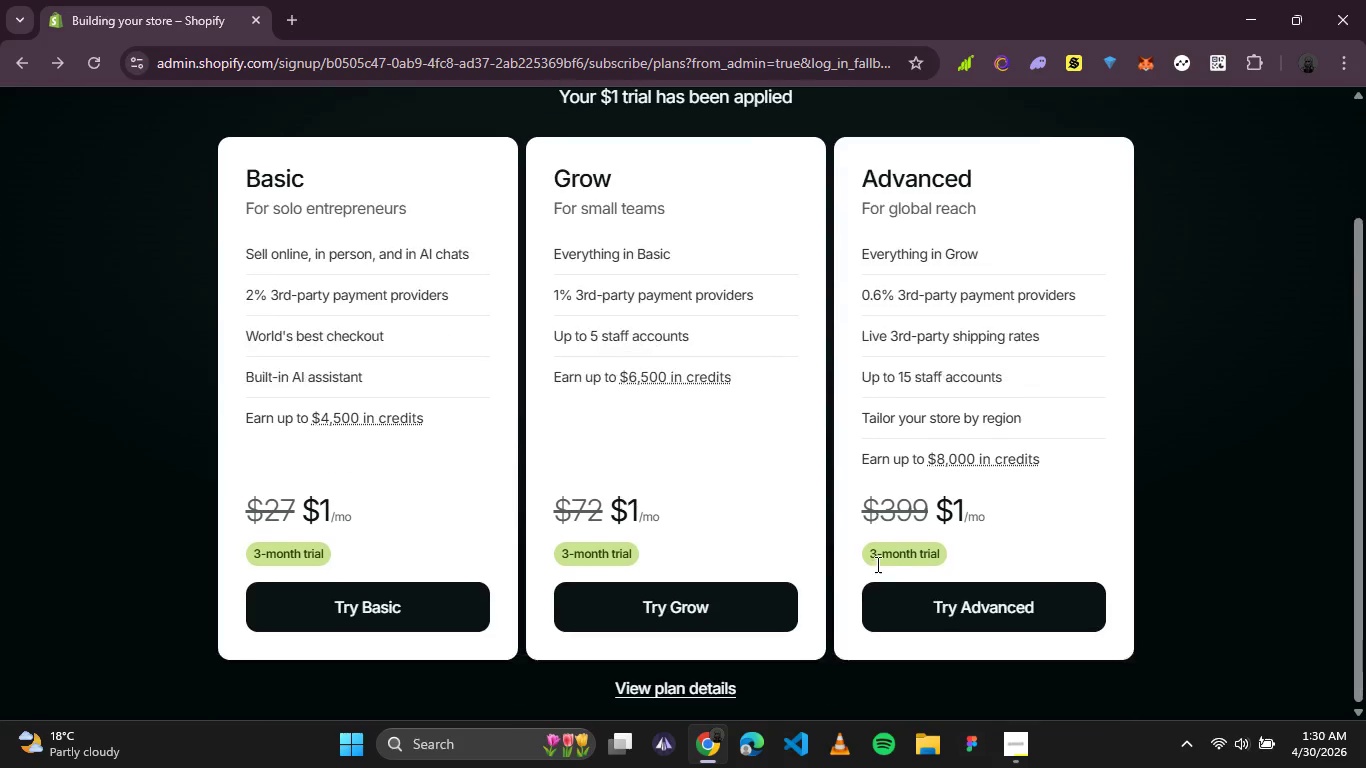 
left_click([935, 621])
 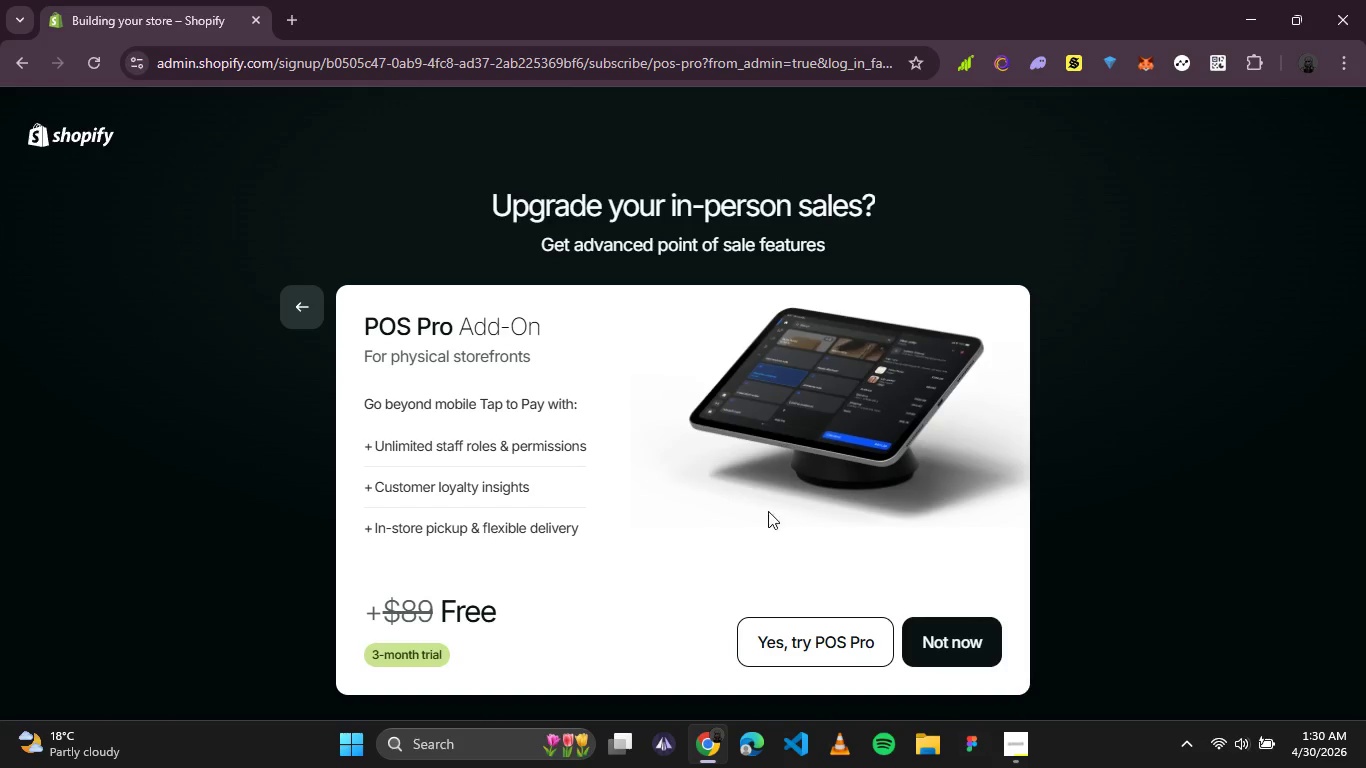 
left_click([987, 641])
 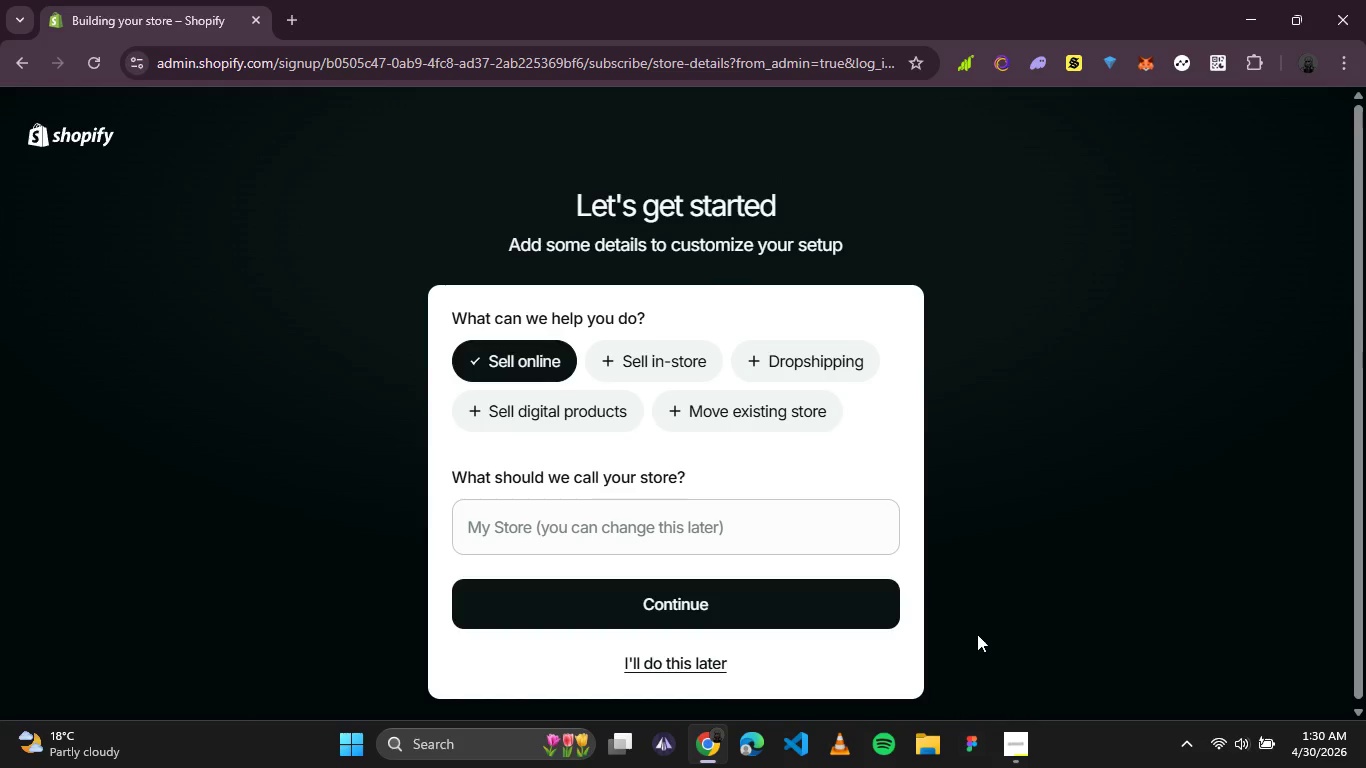 
left_click([741, 530])
 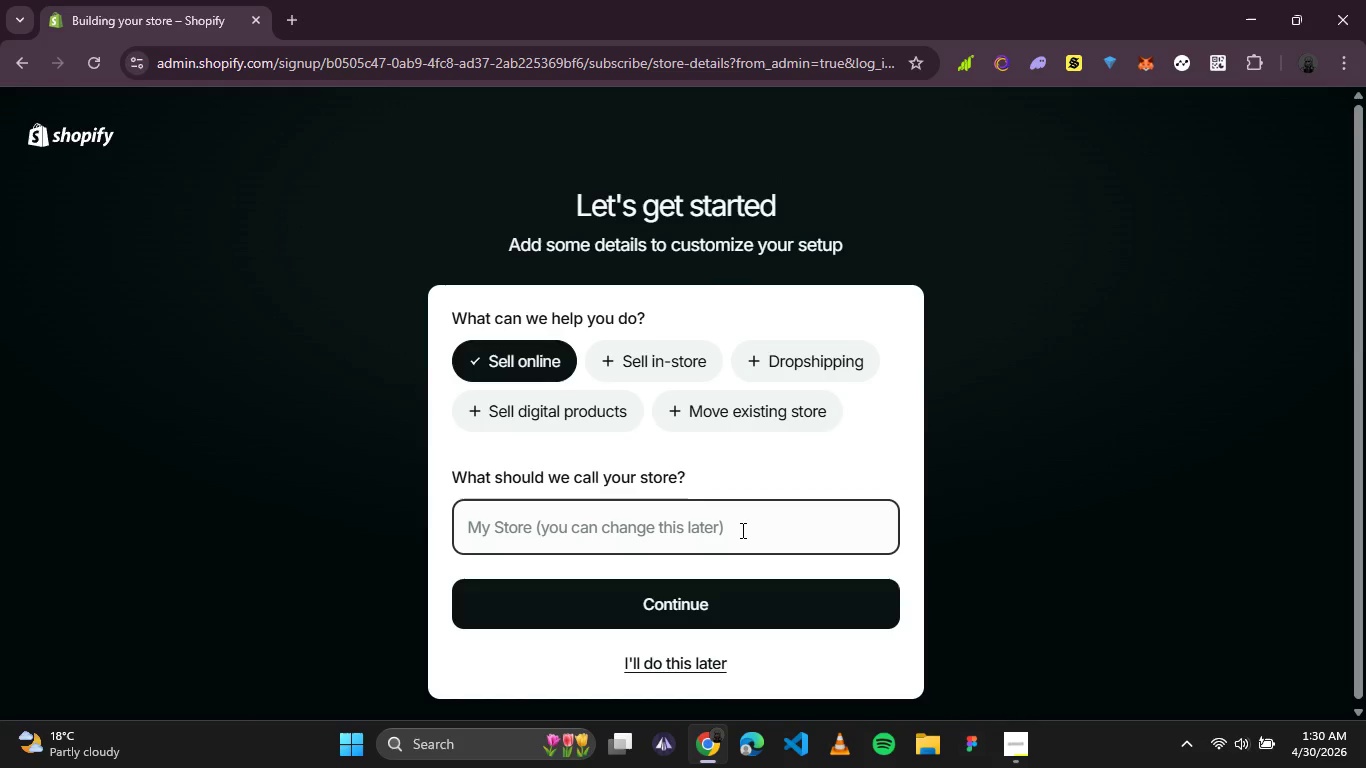 
key(Control+V)
 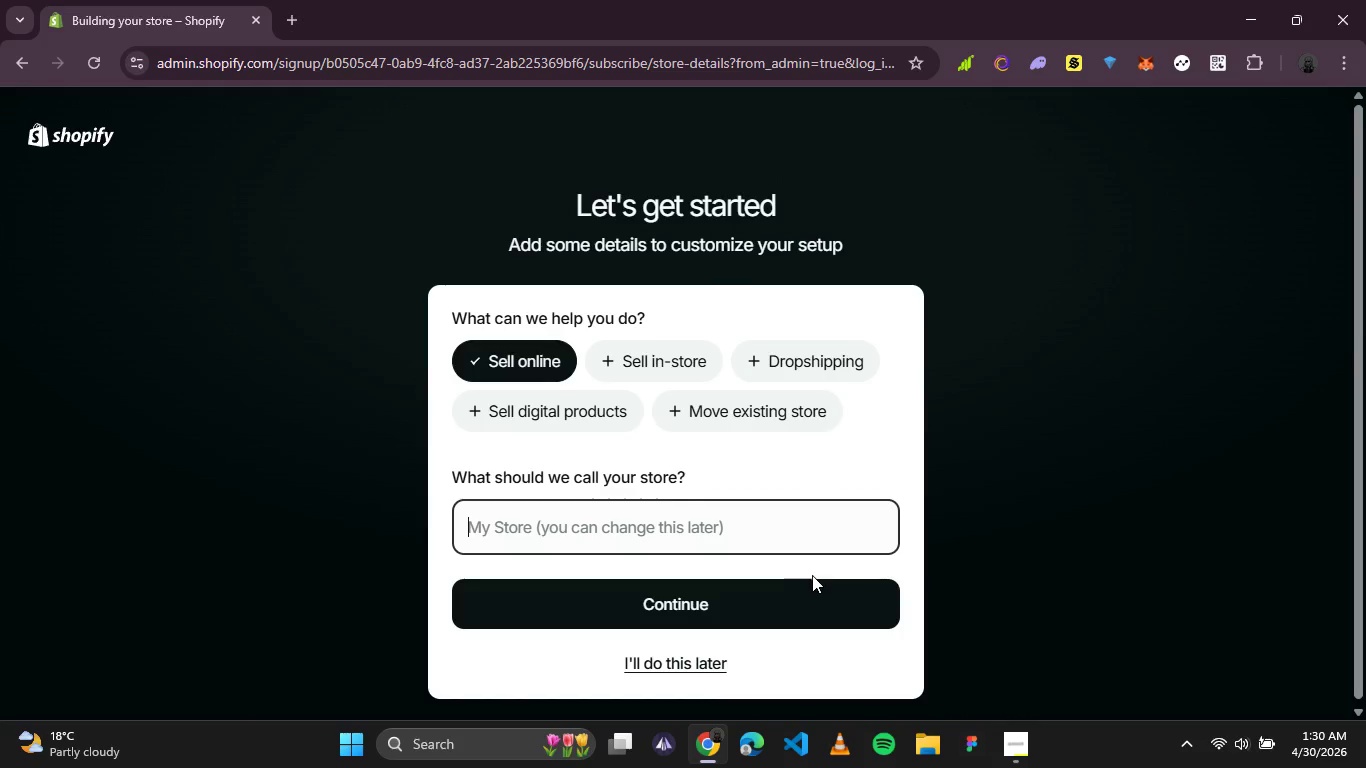 
key(CapsLock)
 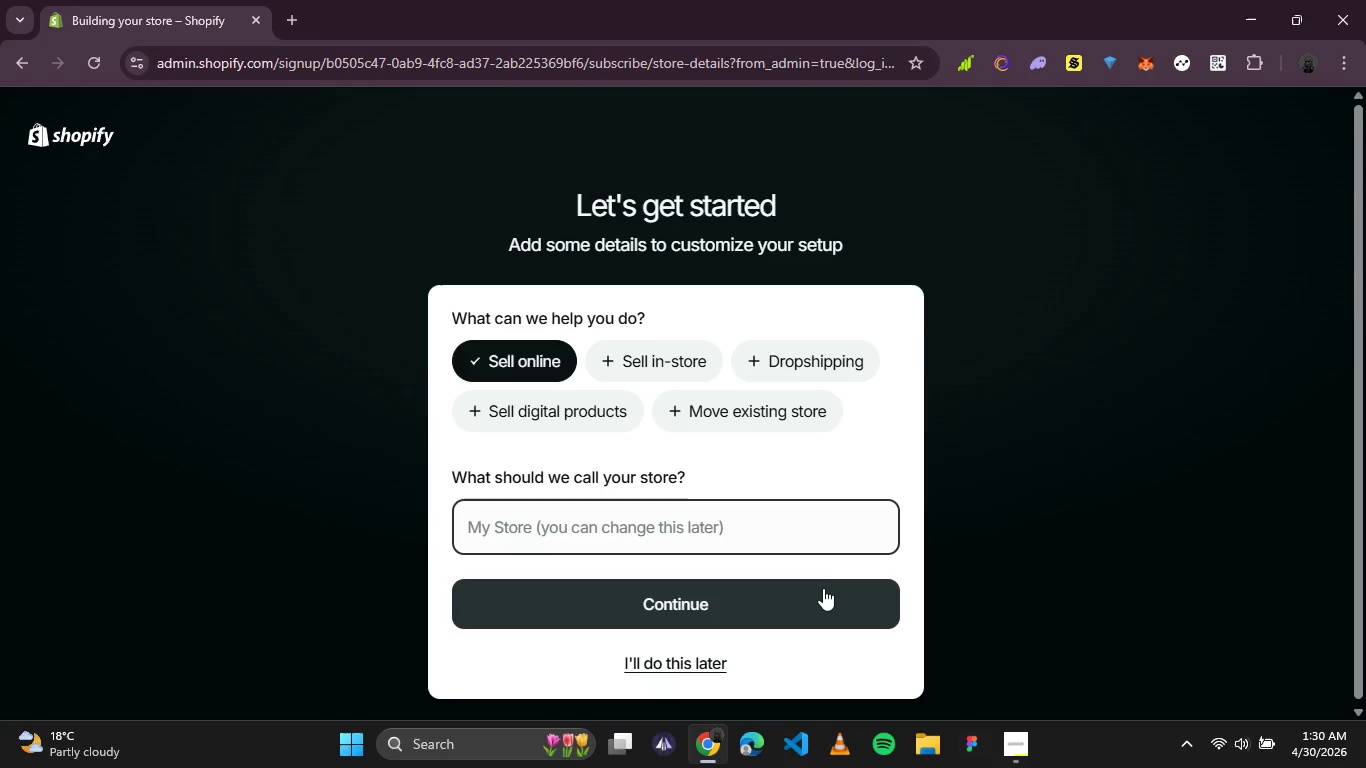 
type(Jade Atelier)
 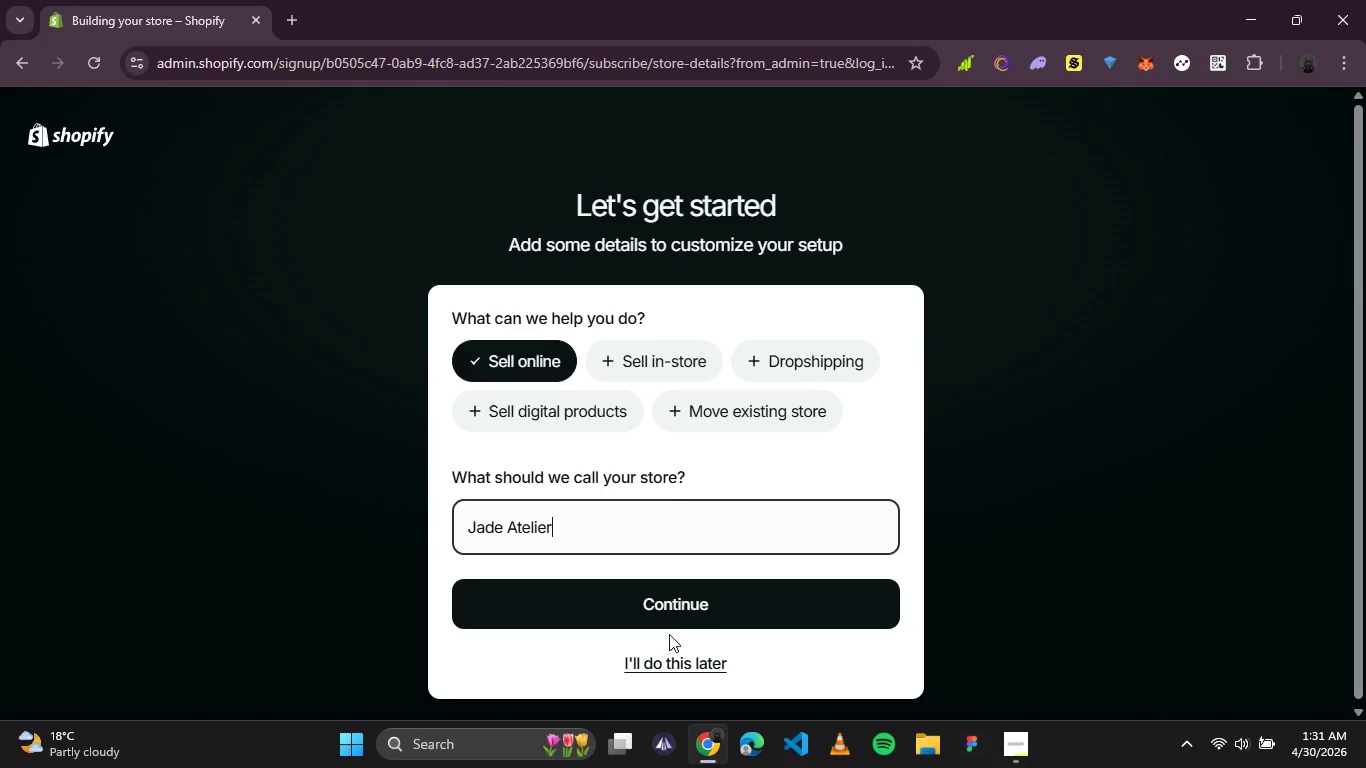 
left_click([693, 612])
 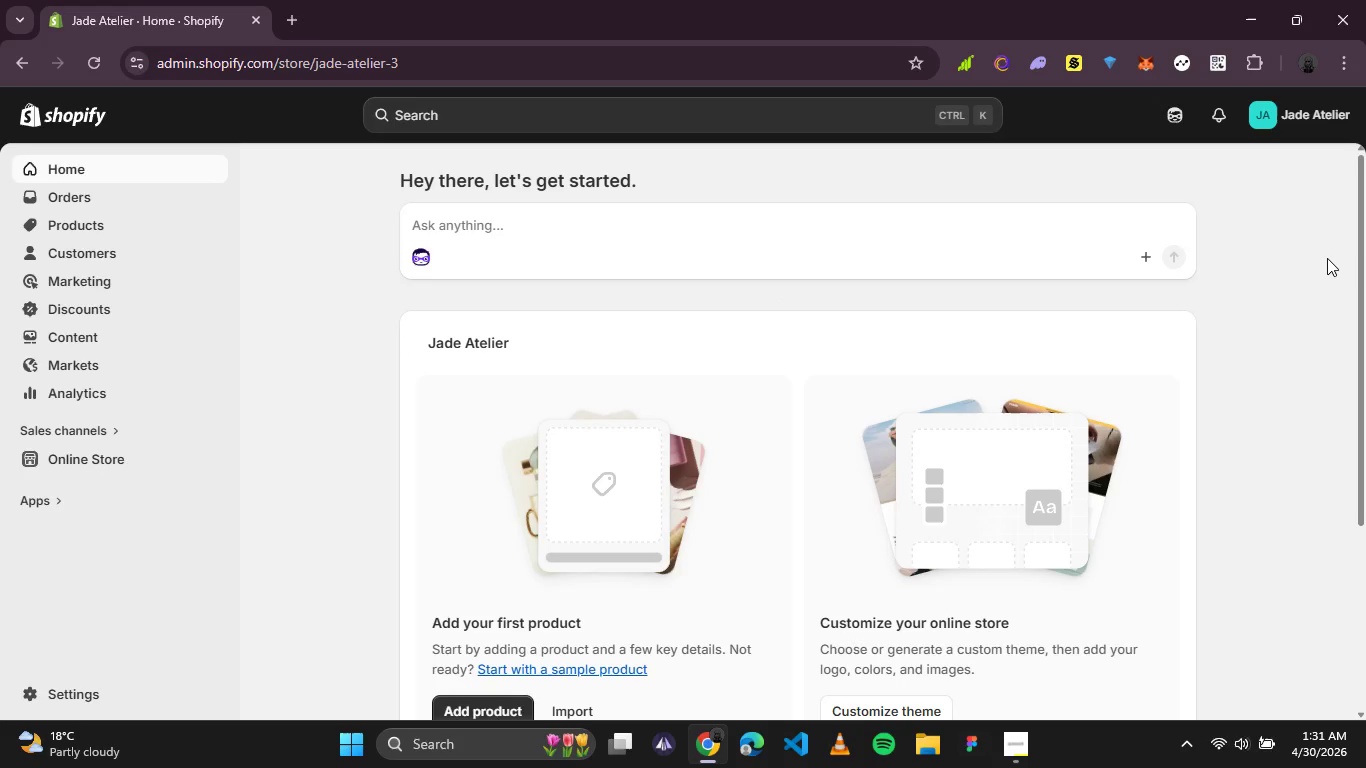 
wait(33.5)
 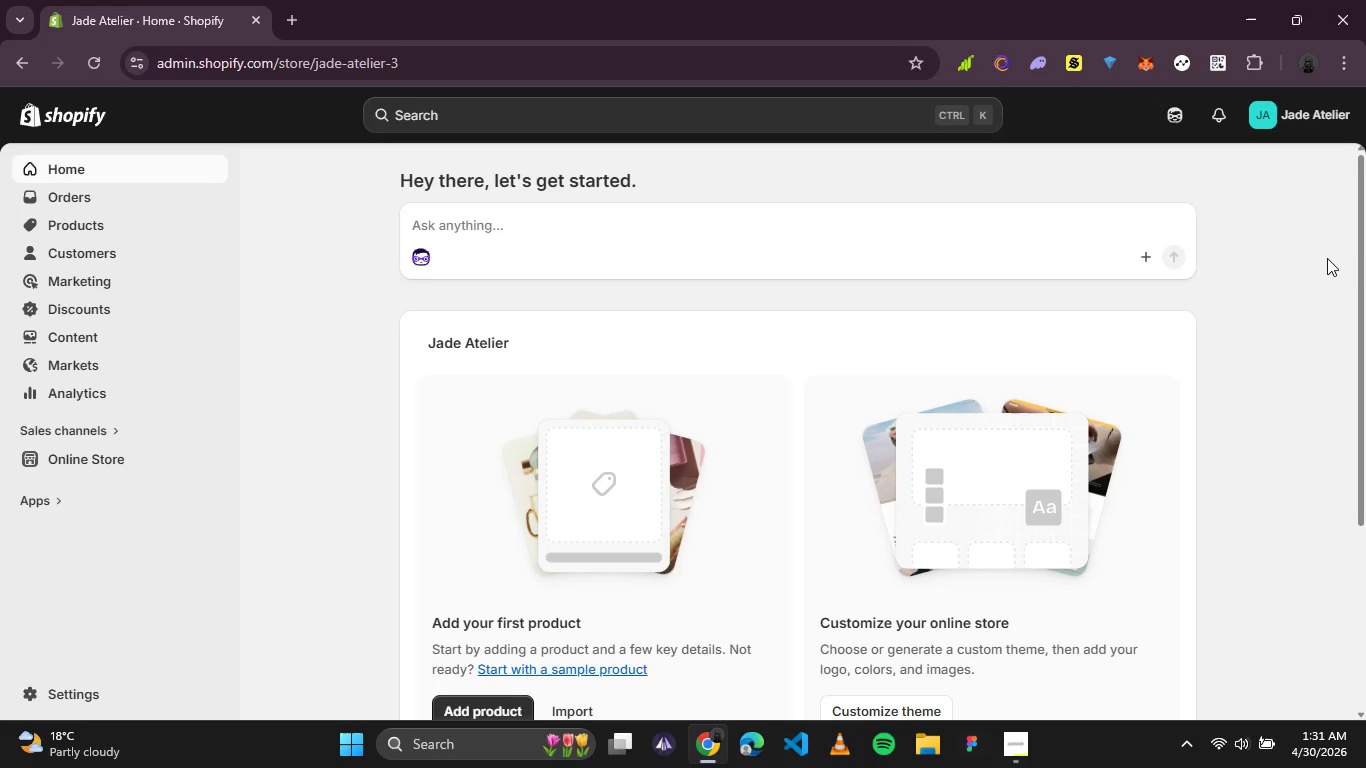 
left_click([1017, 754])